 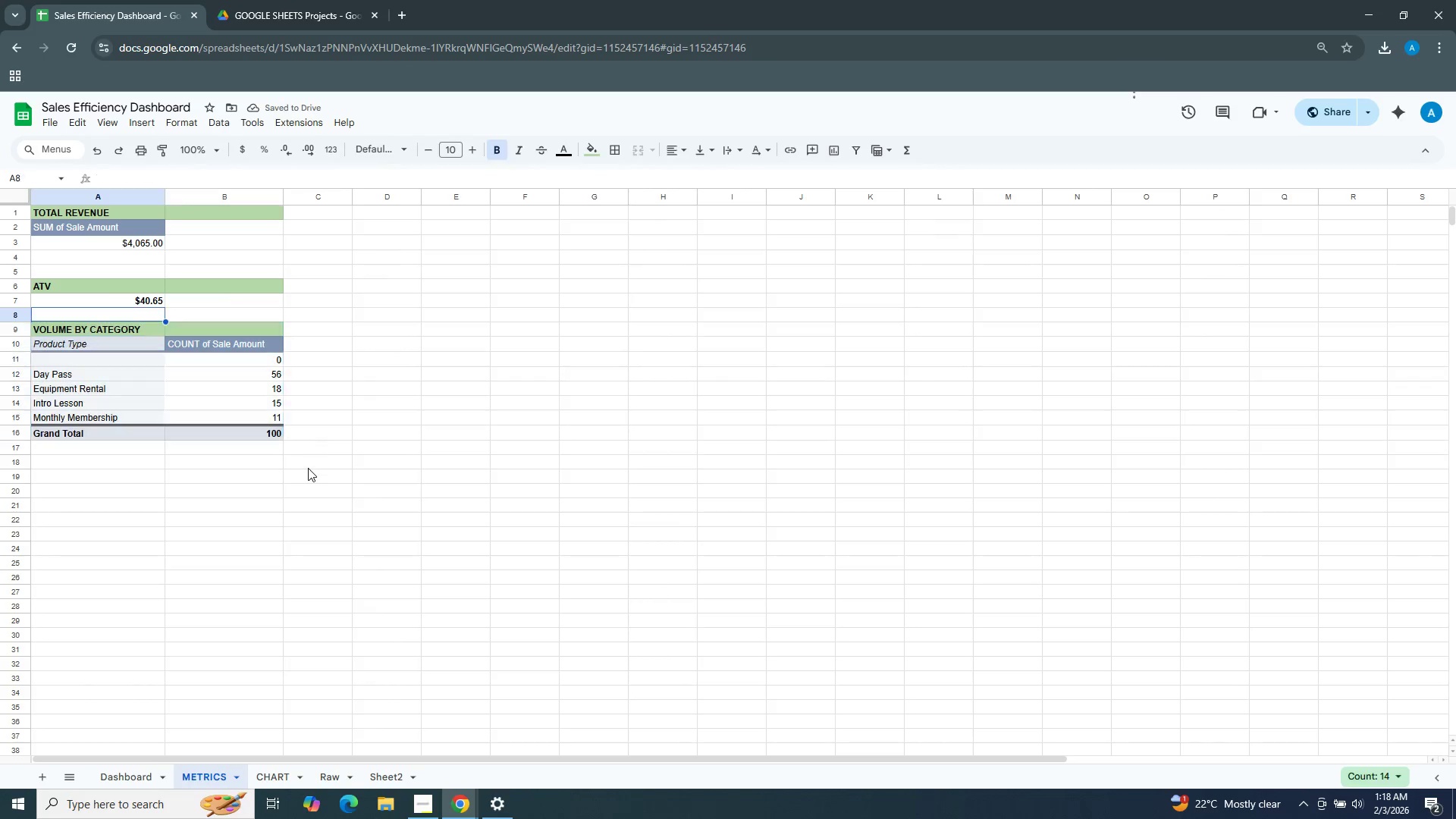 
left_click([276, 500])
 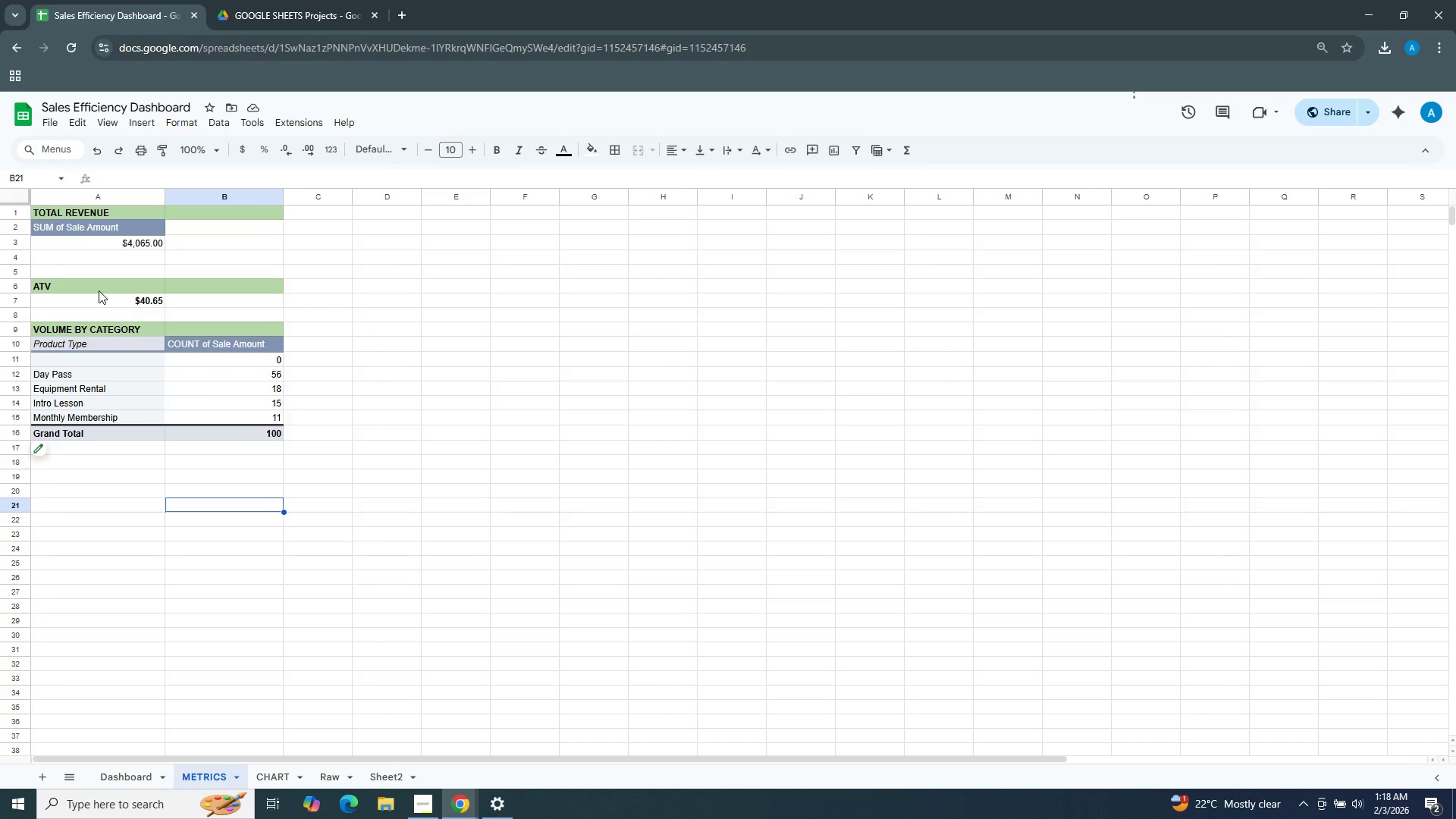 
left_click([88, 287])
 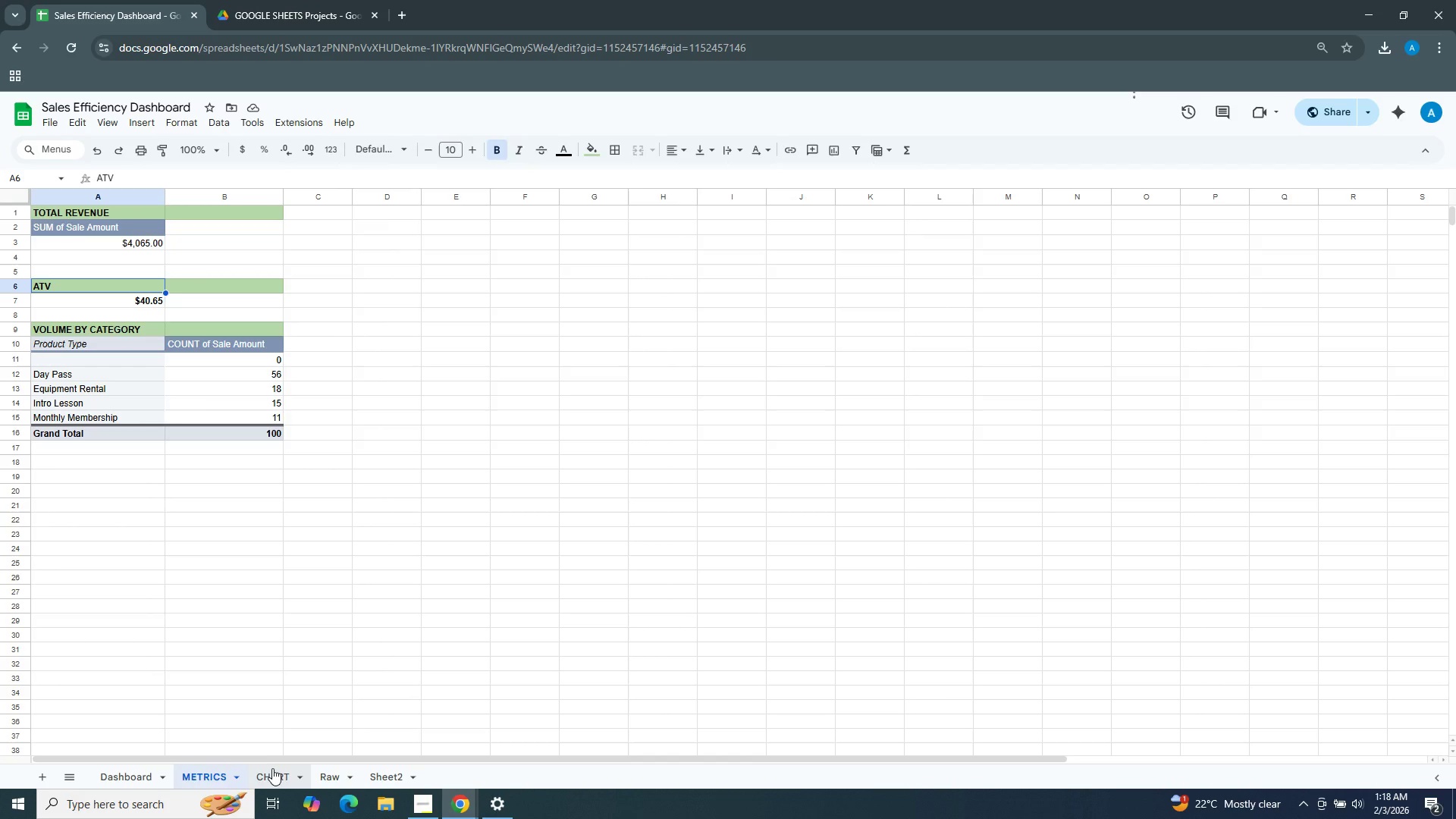 
left_click([271, 770])
 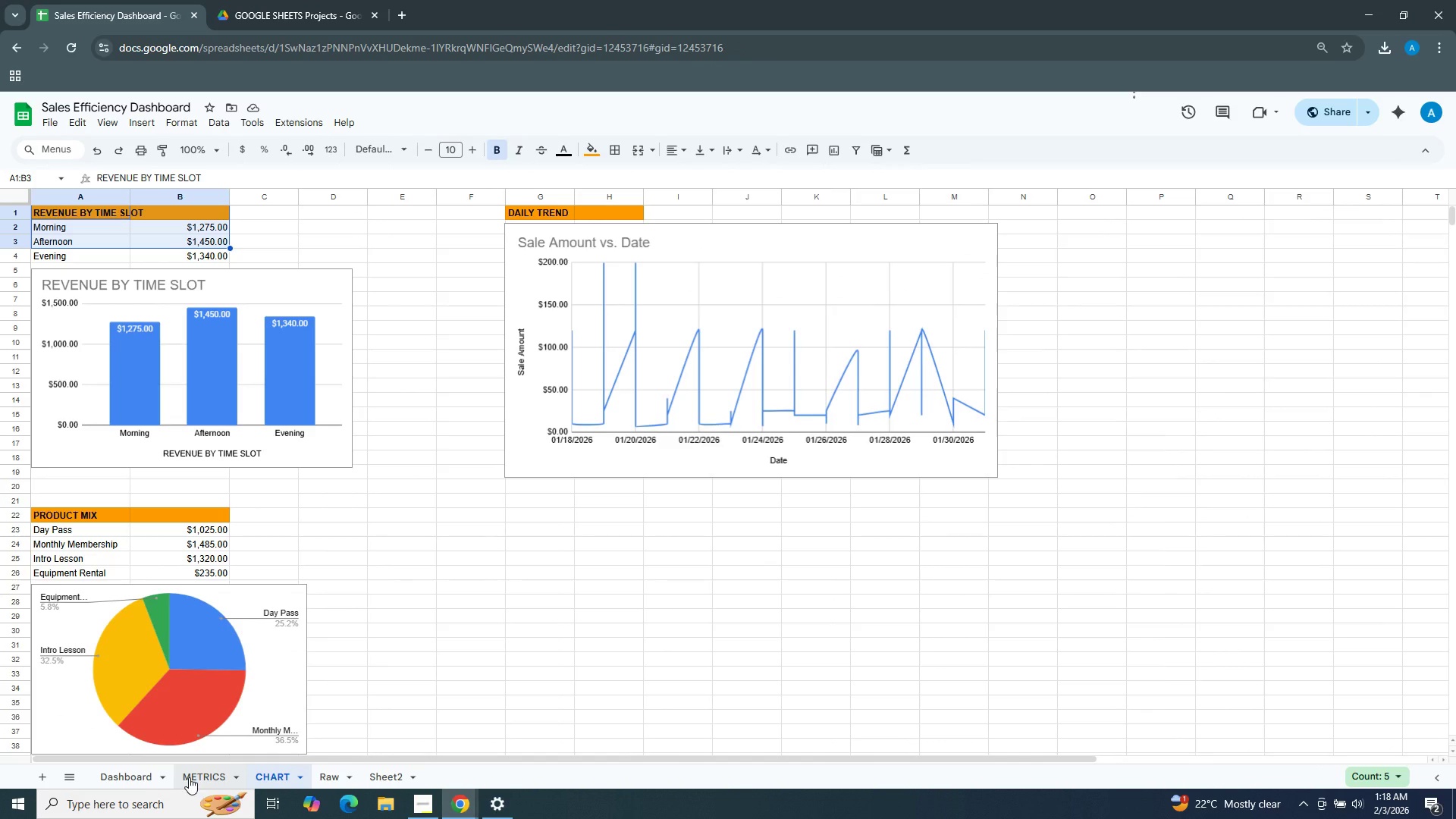 
left_click([122, 777])
 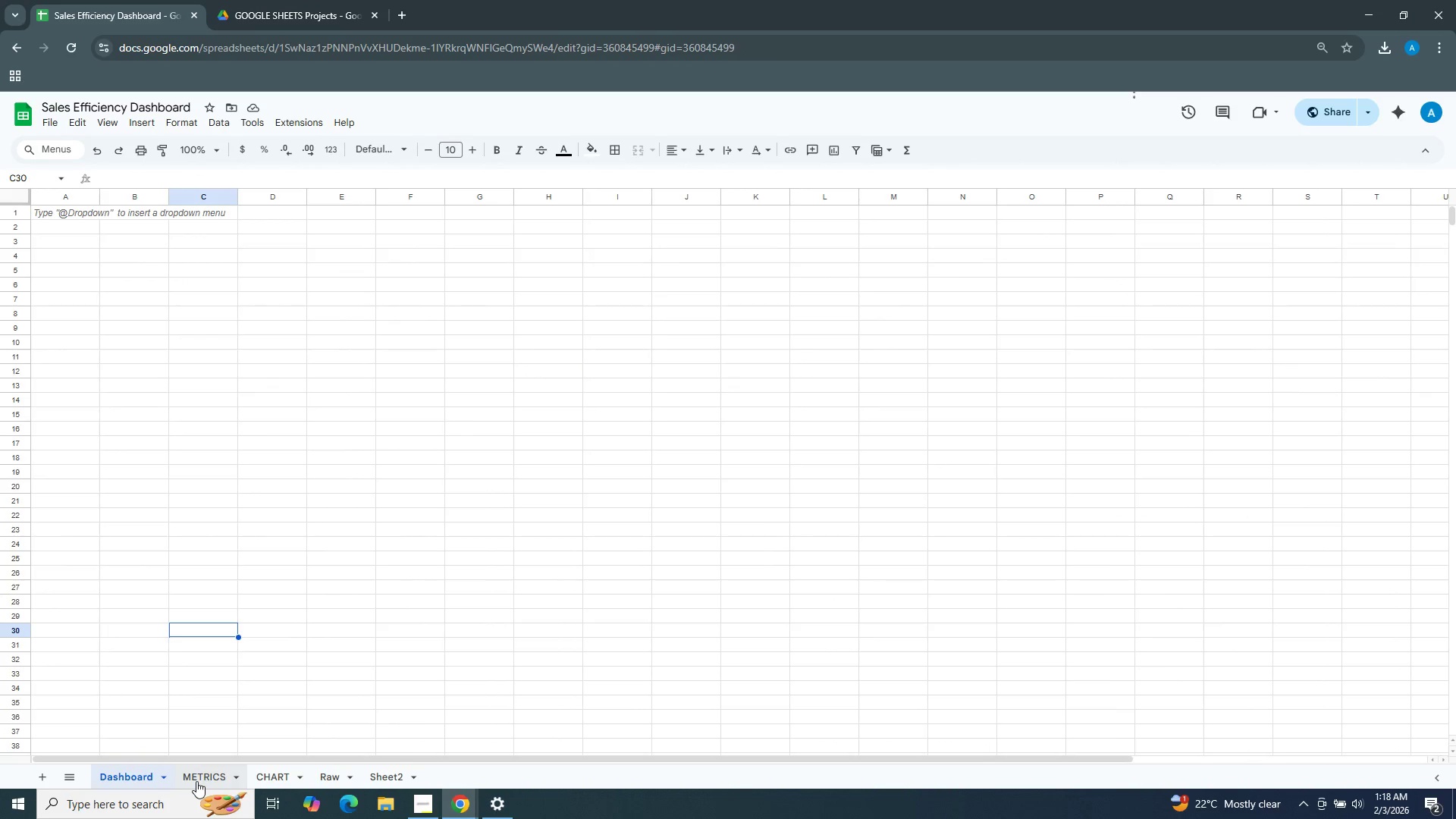 
left_click([196, 775])
 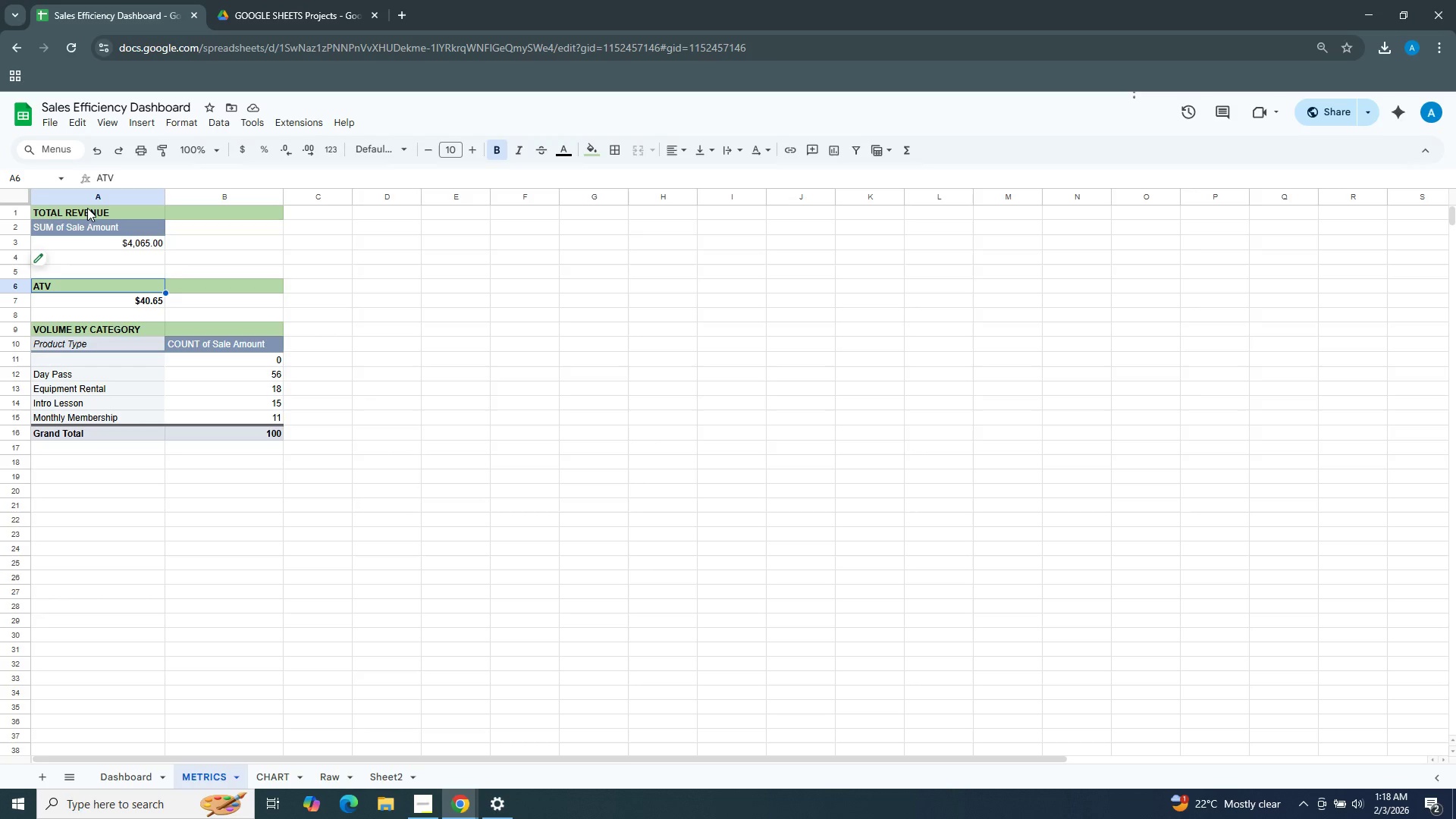 
left_click_drag(start_coordinate=[88, 208], to_coordinate=[228, 435])
 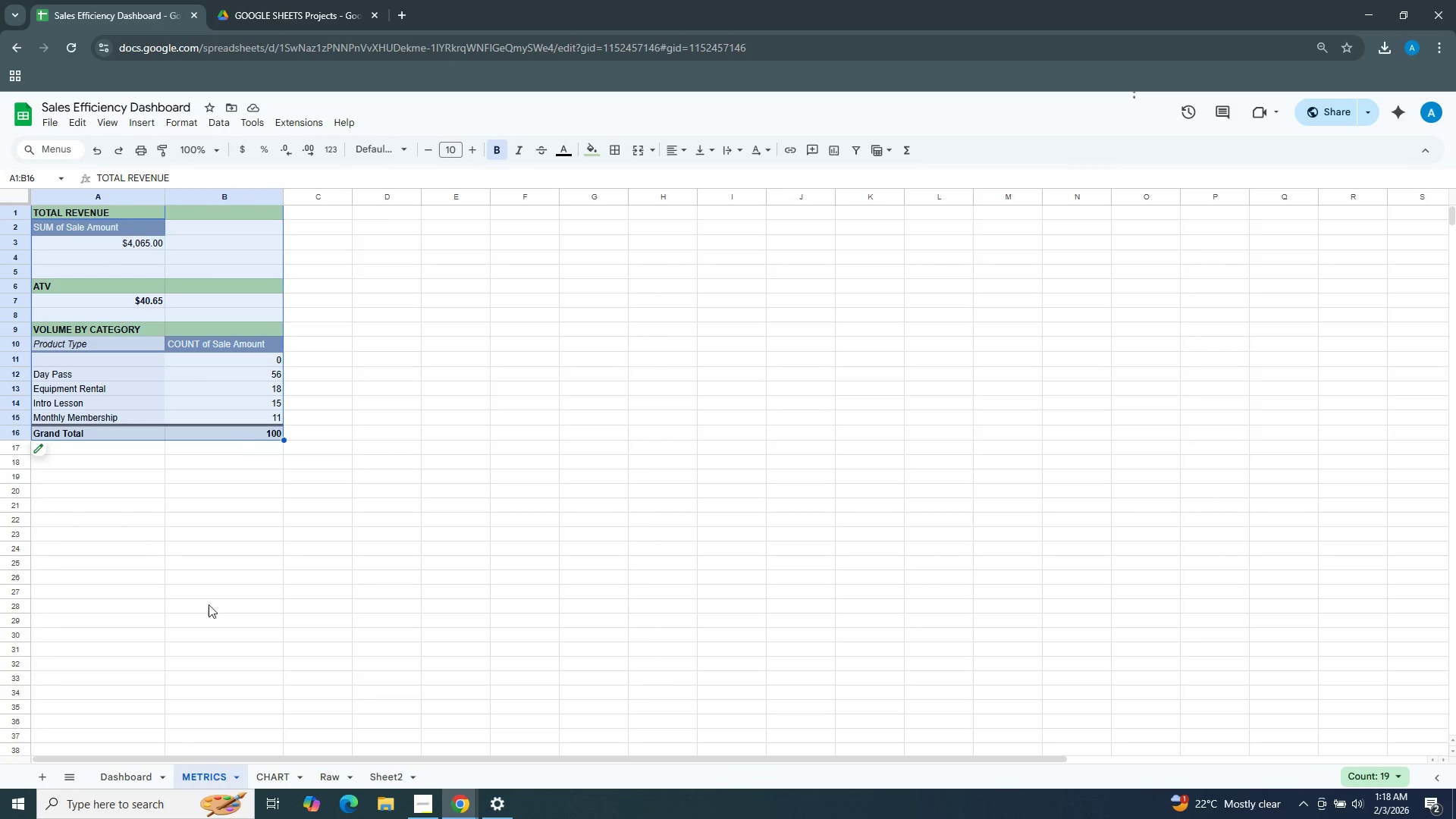 
key(Control+C)
 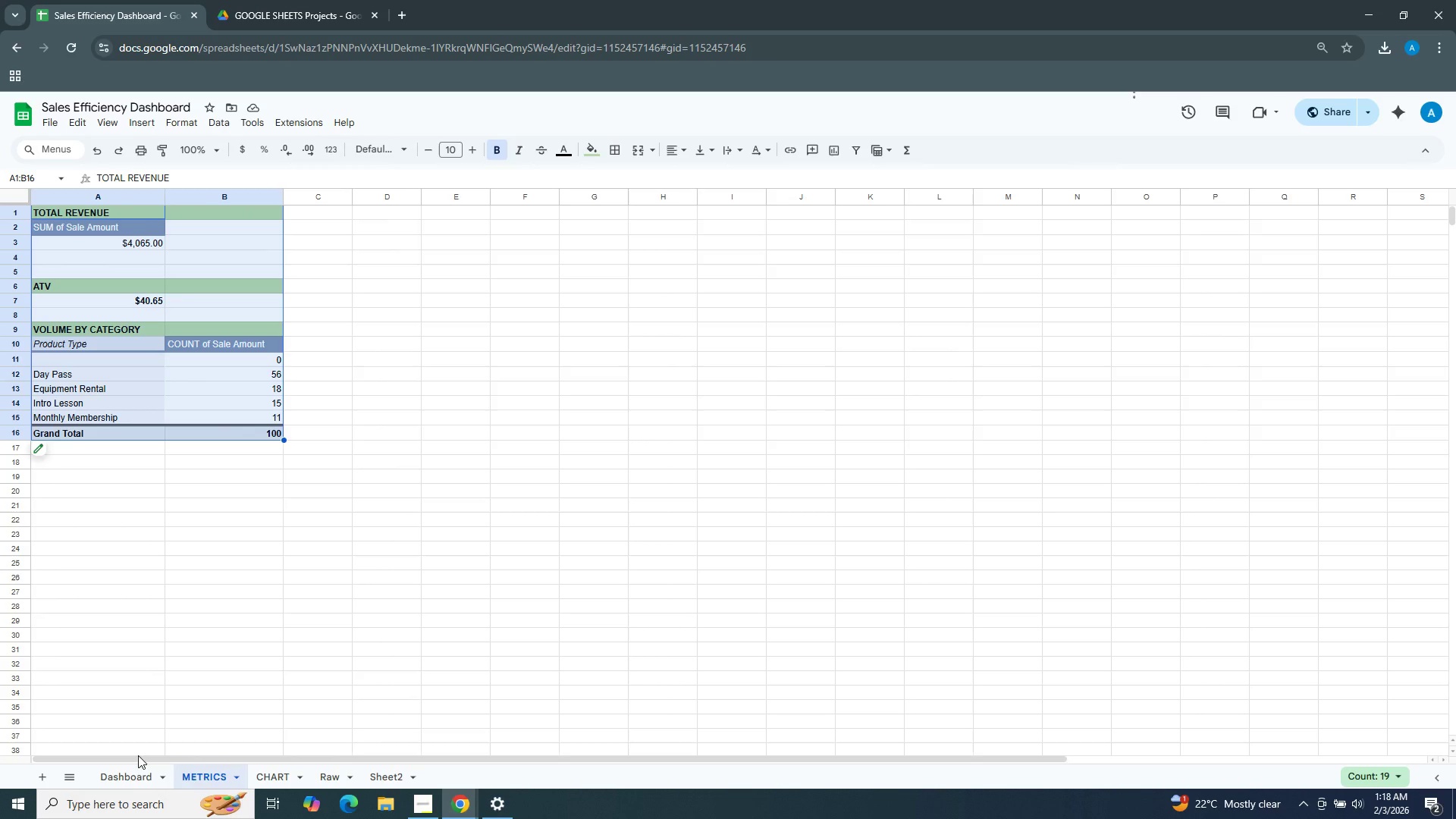 
key(Control+C)
 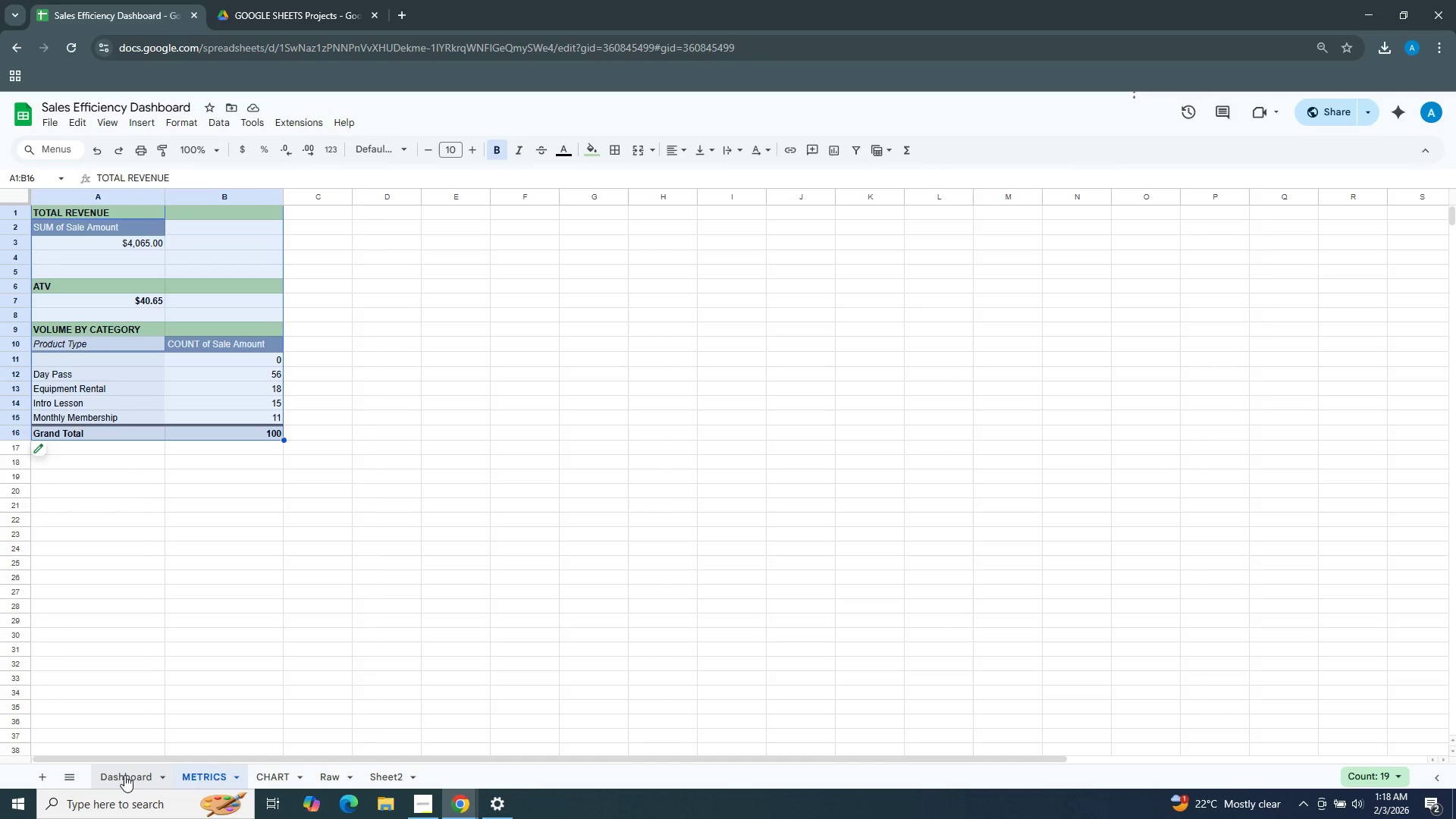 
left_click([124, 775])
 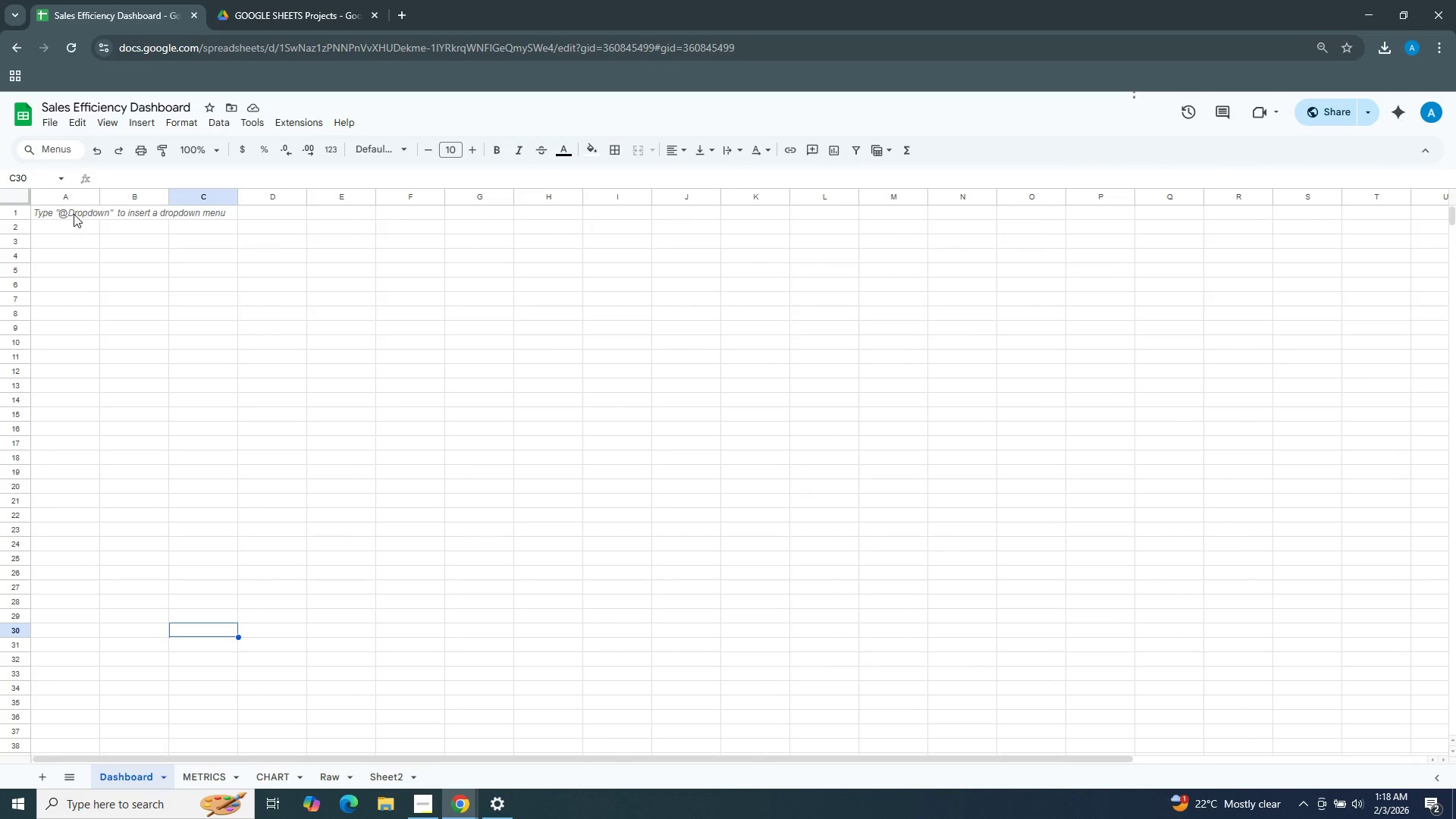 
left_click([74, 213])
 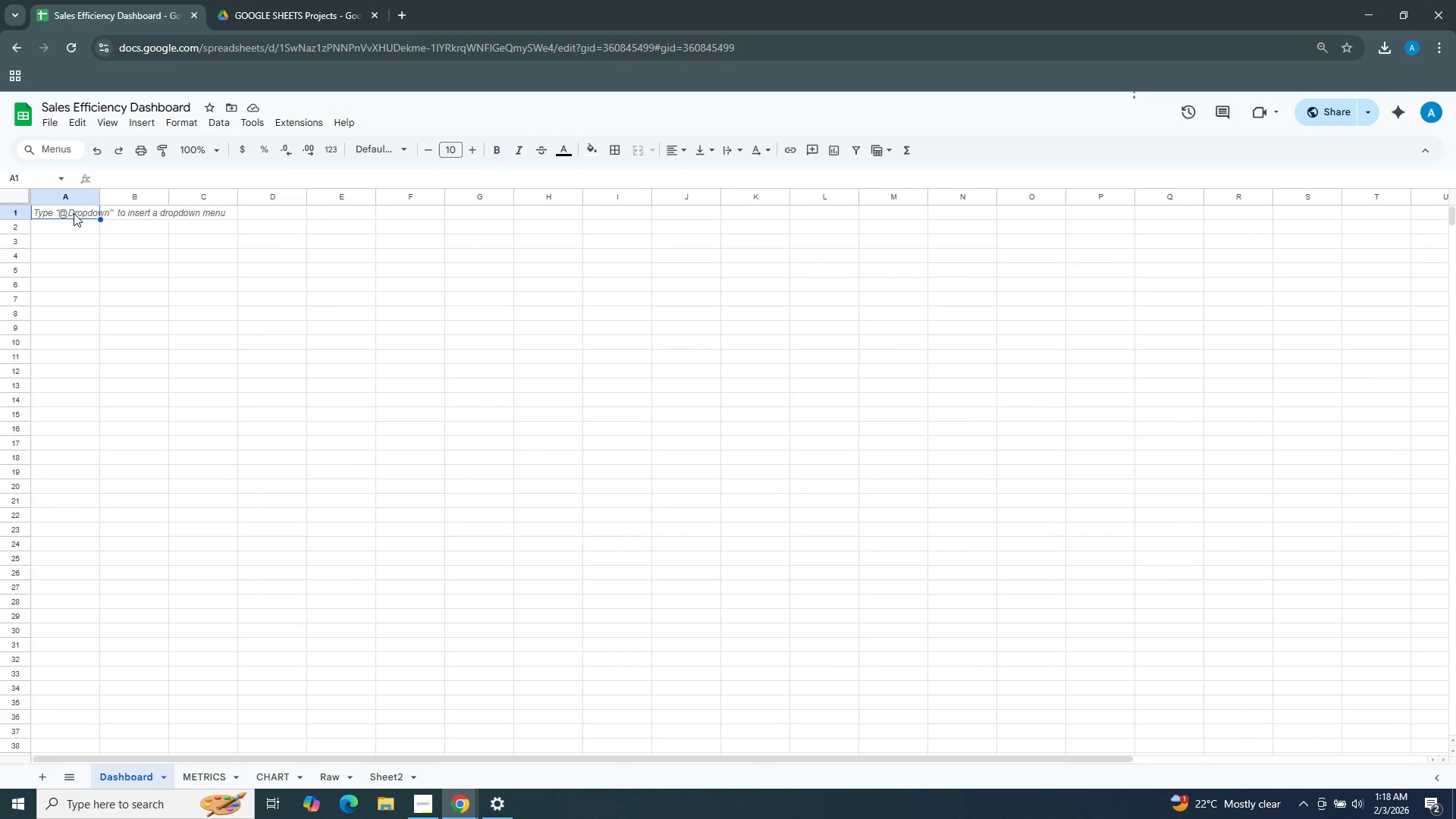 
key(Control+V)
 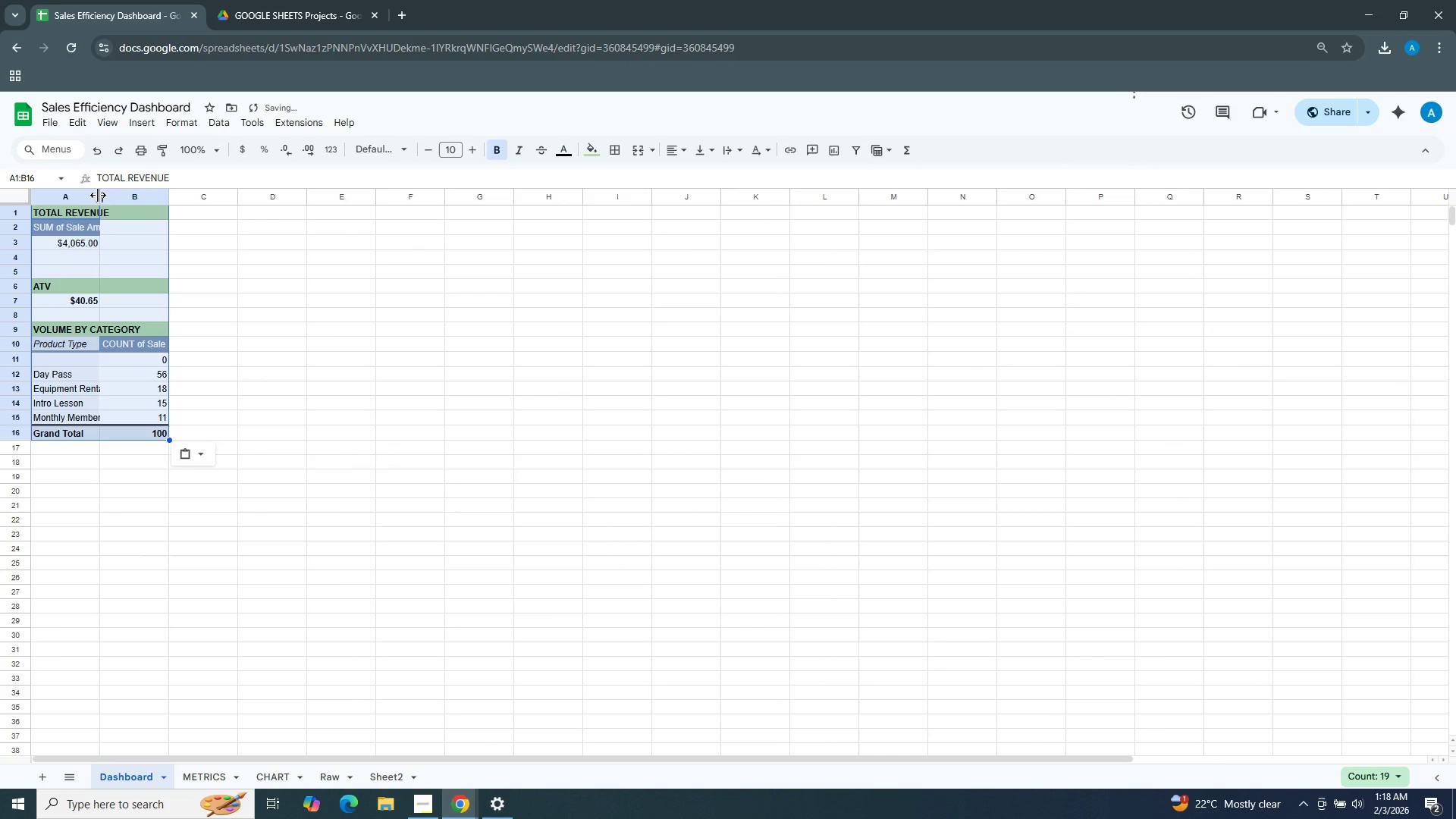 
left_click_drag(start_coordinate=[101, 196], to_coordinate=[177, 198])
 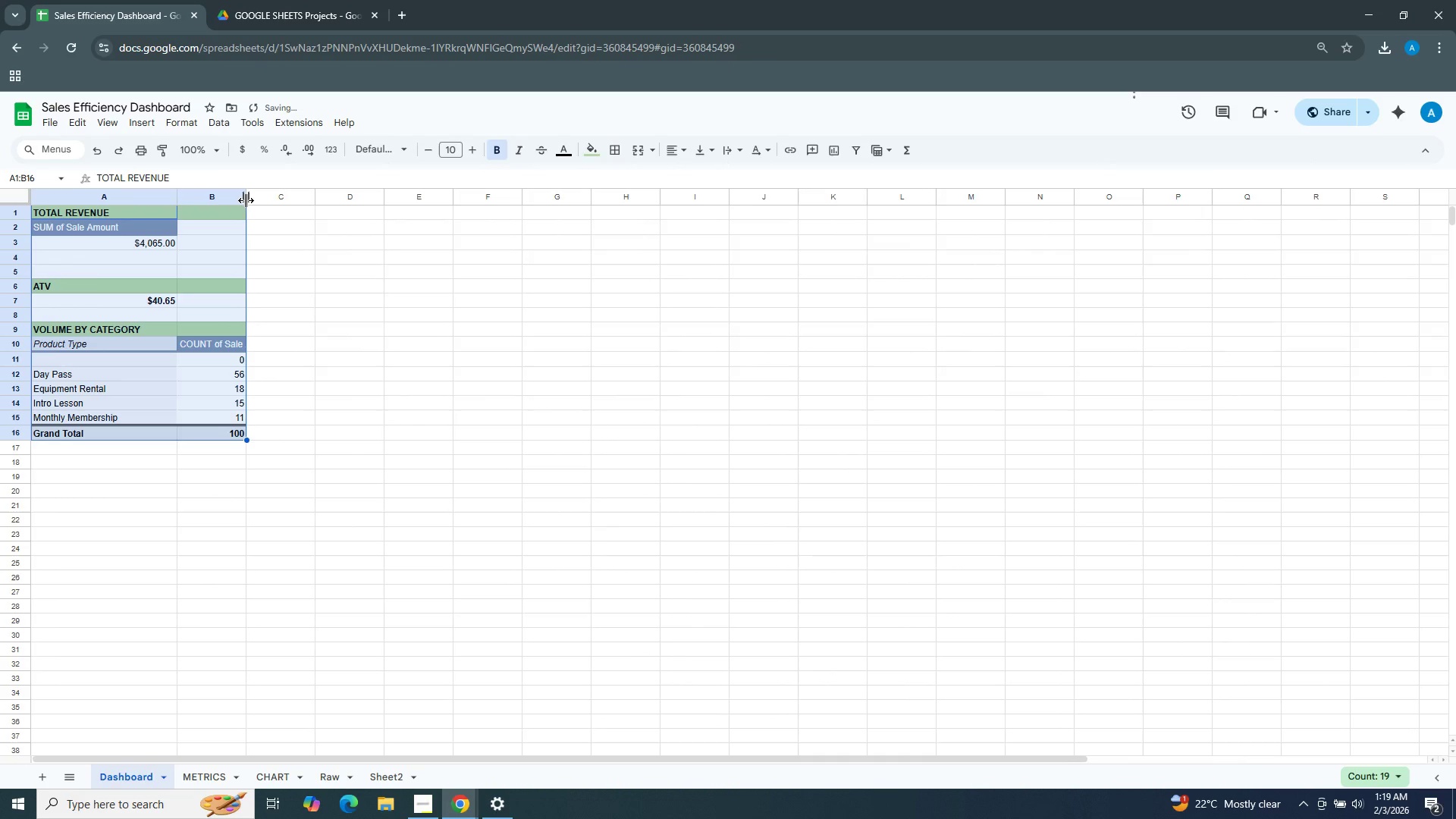 
left_click_drag(start_coordinate=[246, 200], to_coordinate=[352, 209])
 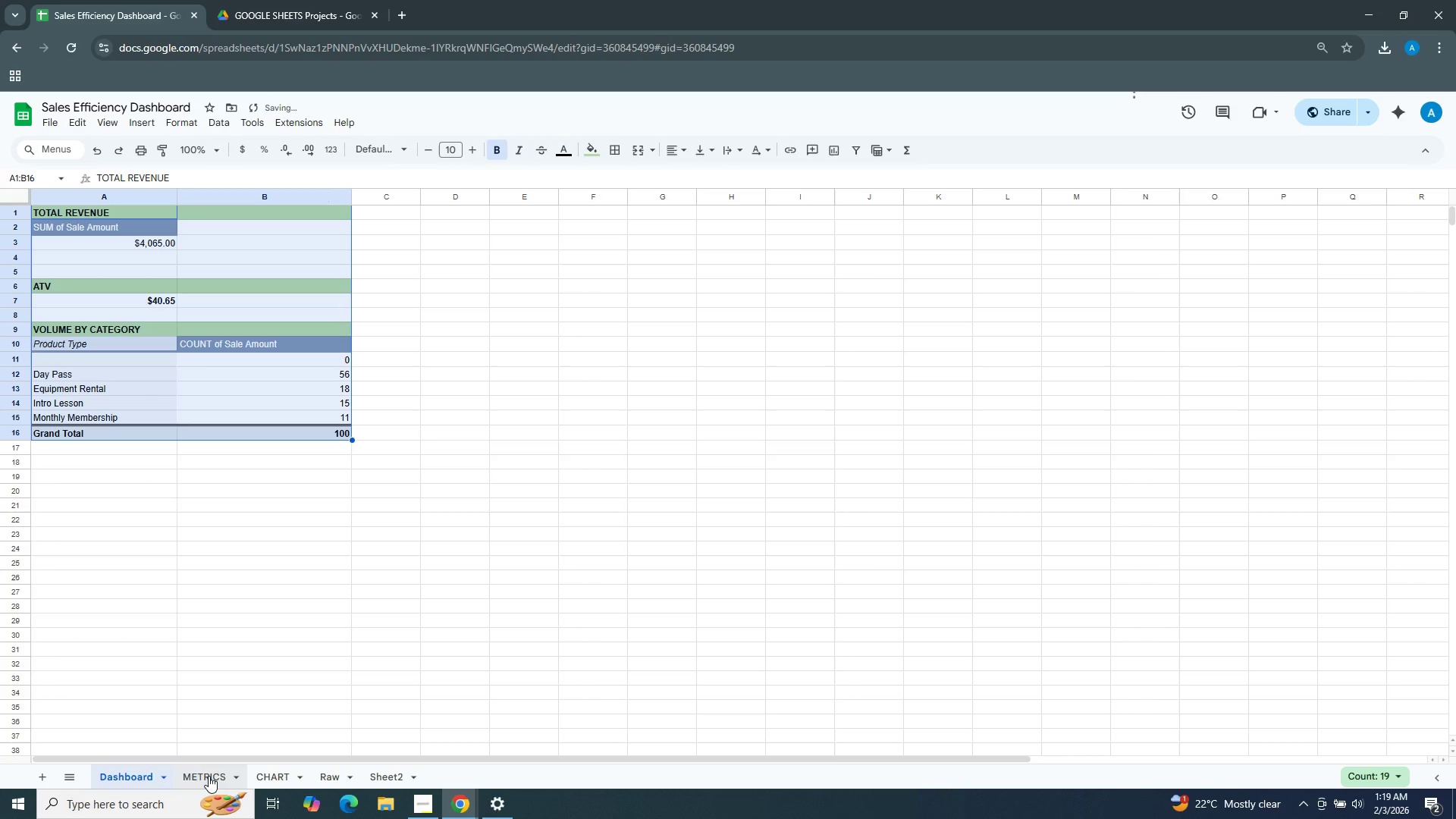 
left_click([208, 777])
 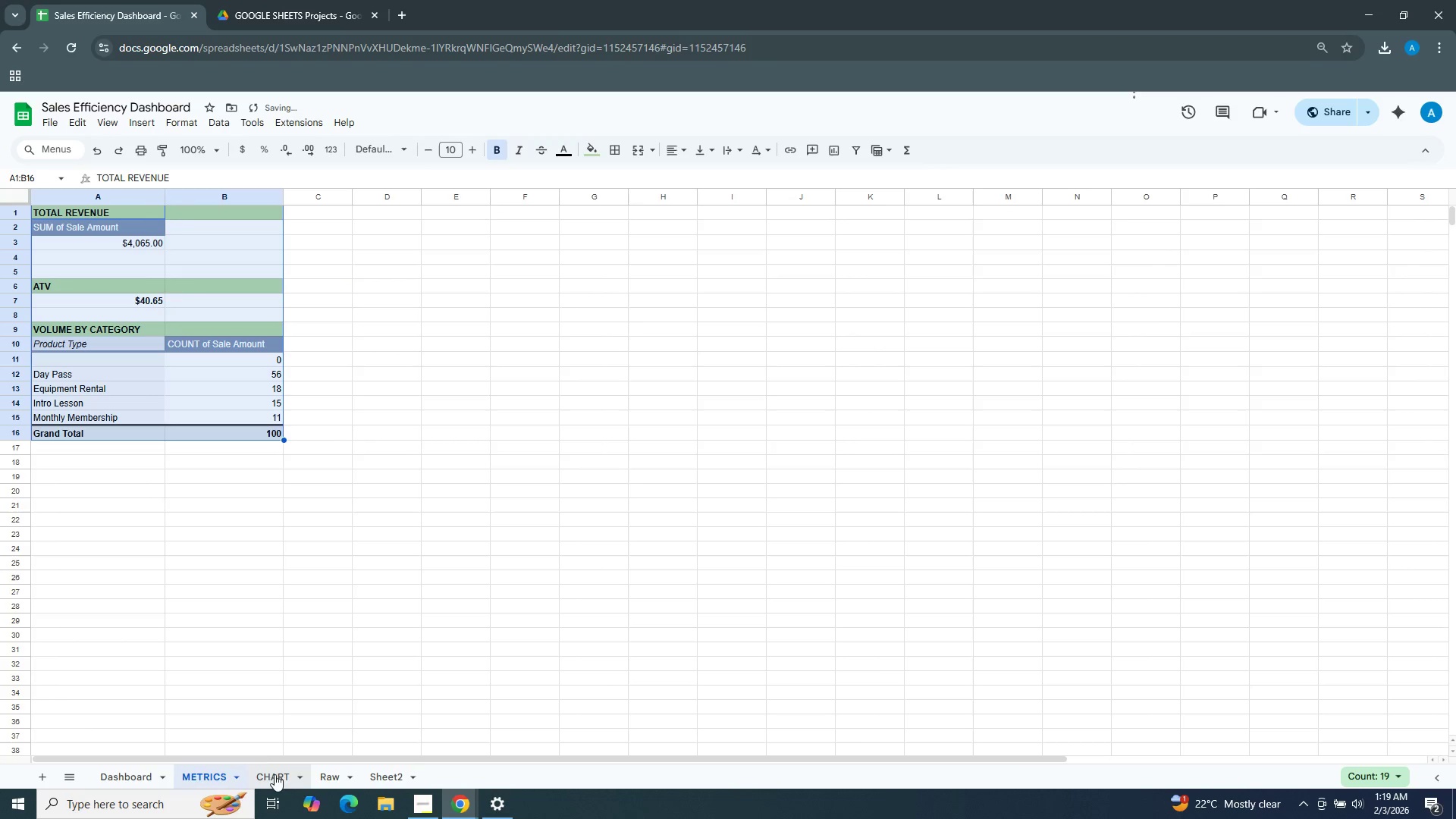 
left_click([275, 775])
 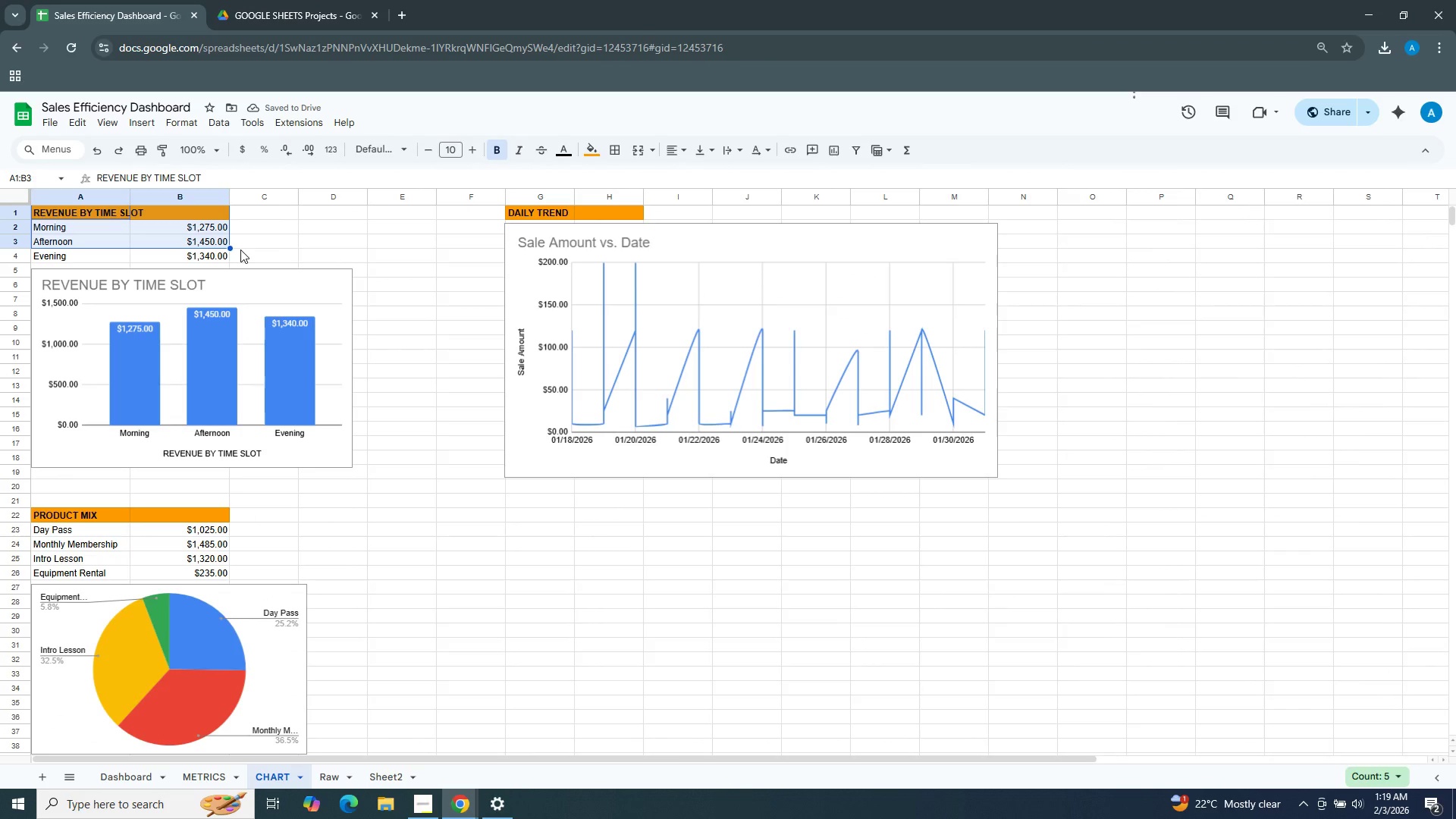 
left_click([278, 215])
 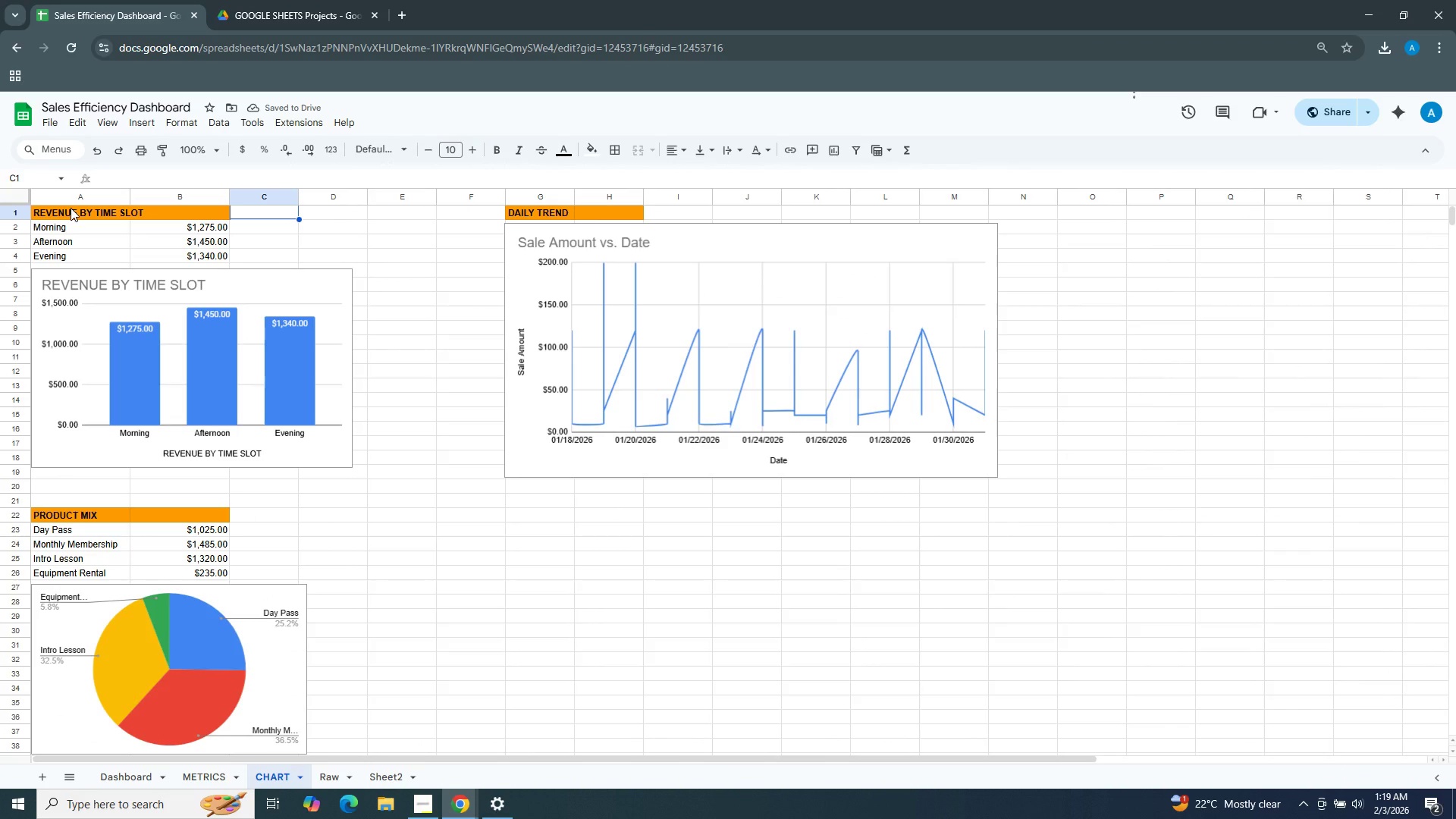 
left_click_drag(start_coordinate=[67, 211], to_coordinate=[178, 254])
 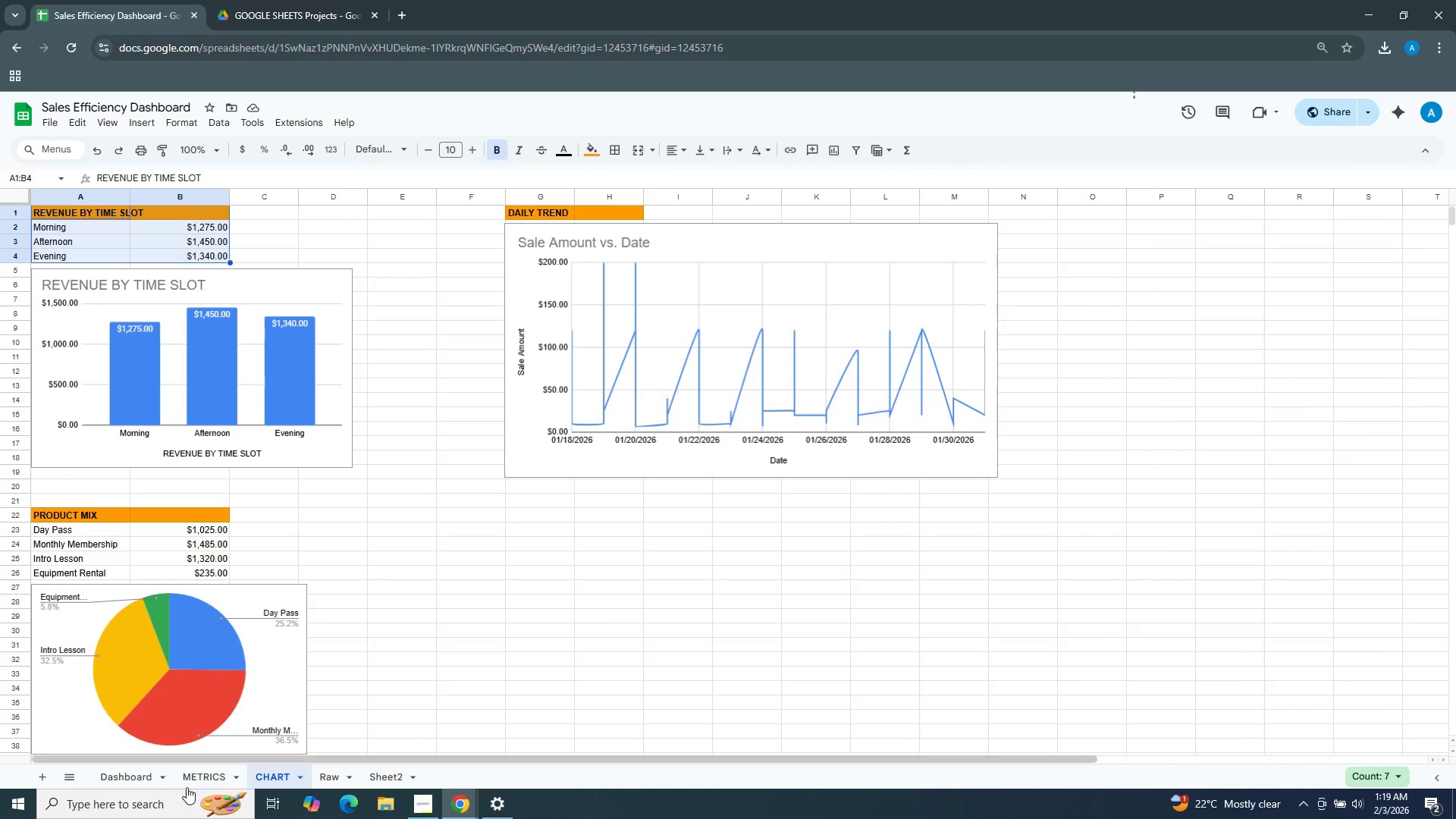 
key(Control+C)
 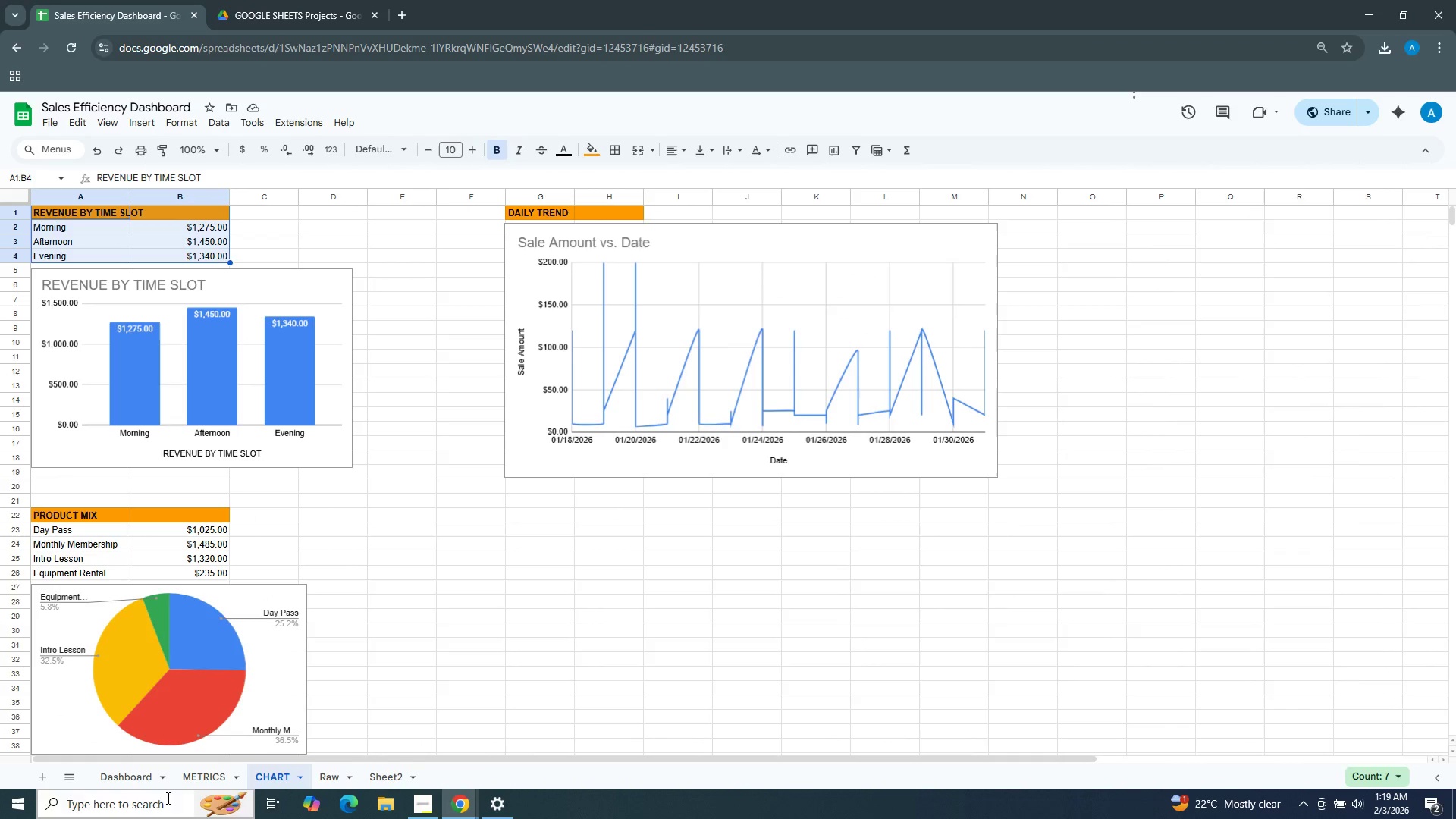 
key(Control+C)
 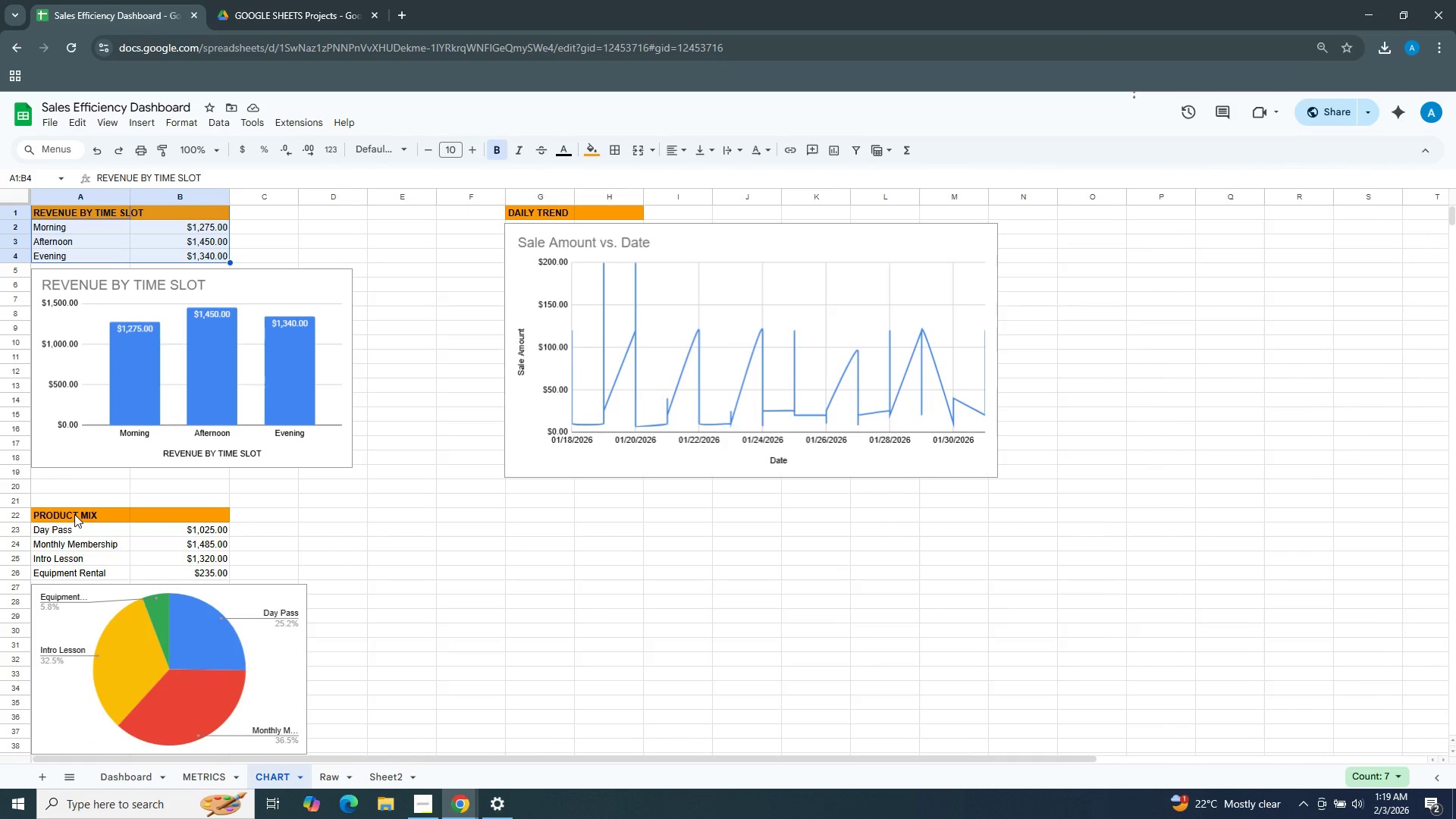 
hold_key(key=ControlLeft, duration=1.5)
left_click_drag(start_coordinate=[74, 512], to_coordinate=[176, 578])
 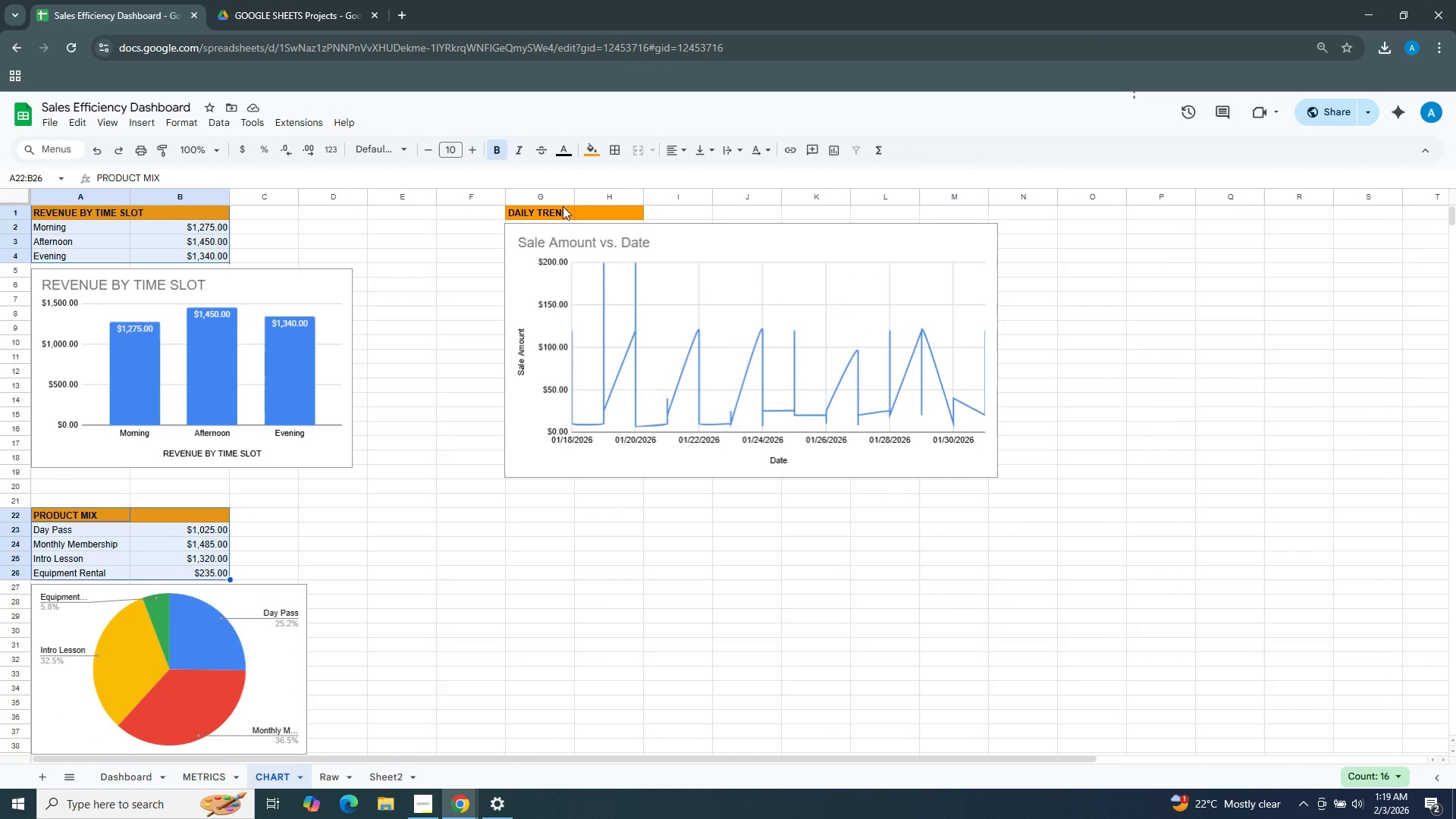 
hold_key(key=ControlLeft, duration=1.52)
 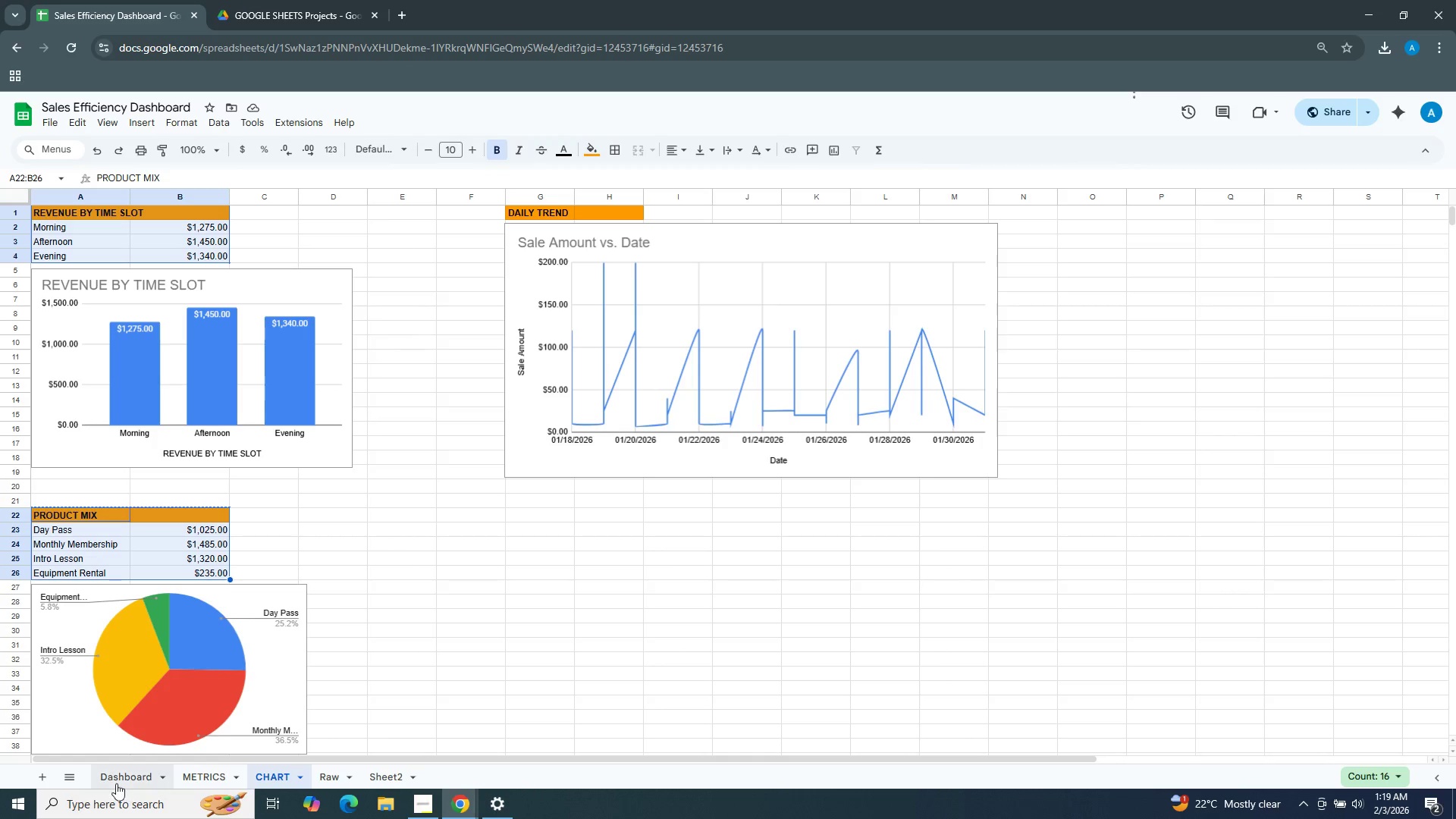 
key(Control+C)
 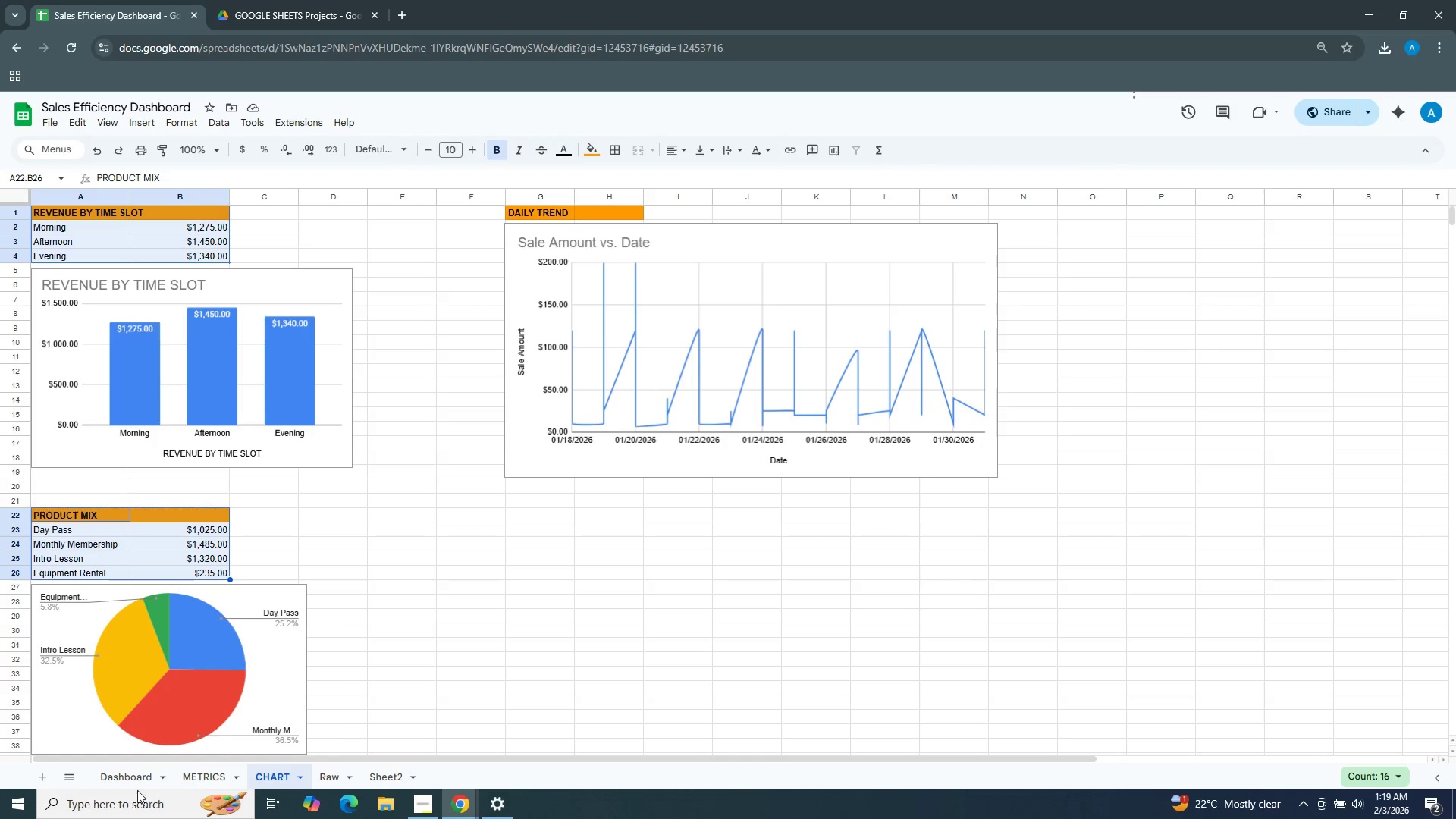 
key(Control+C)
 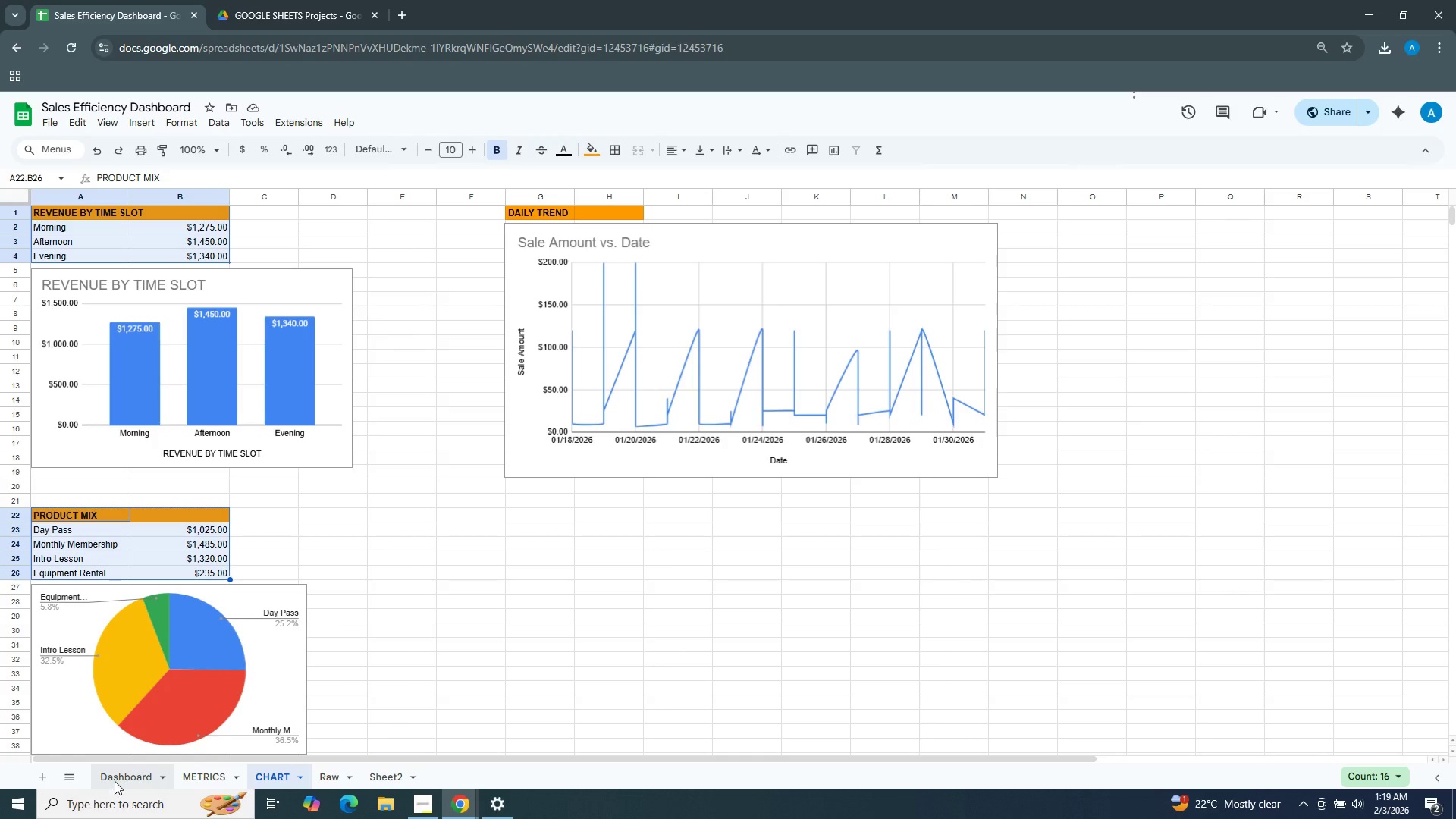 
left_click([115, 781])
 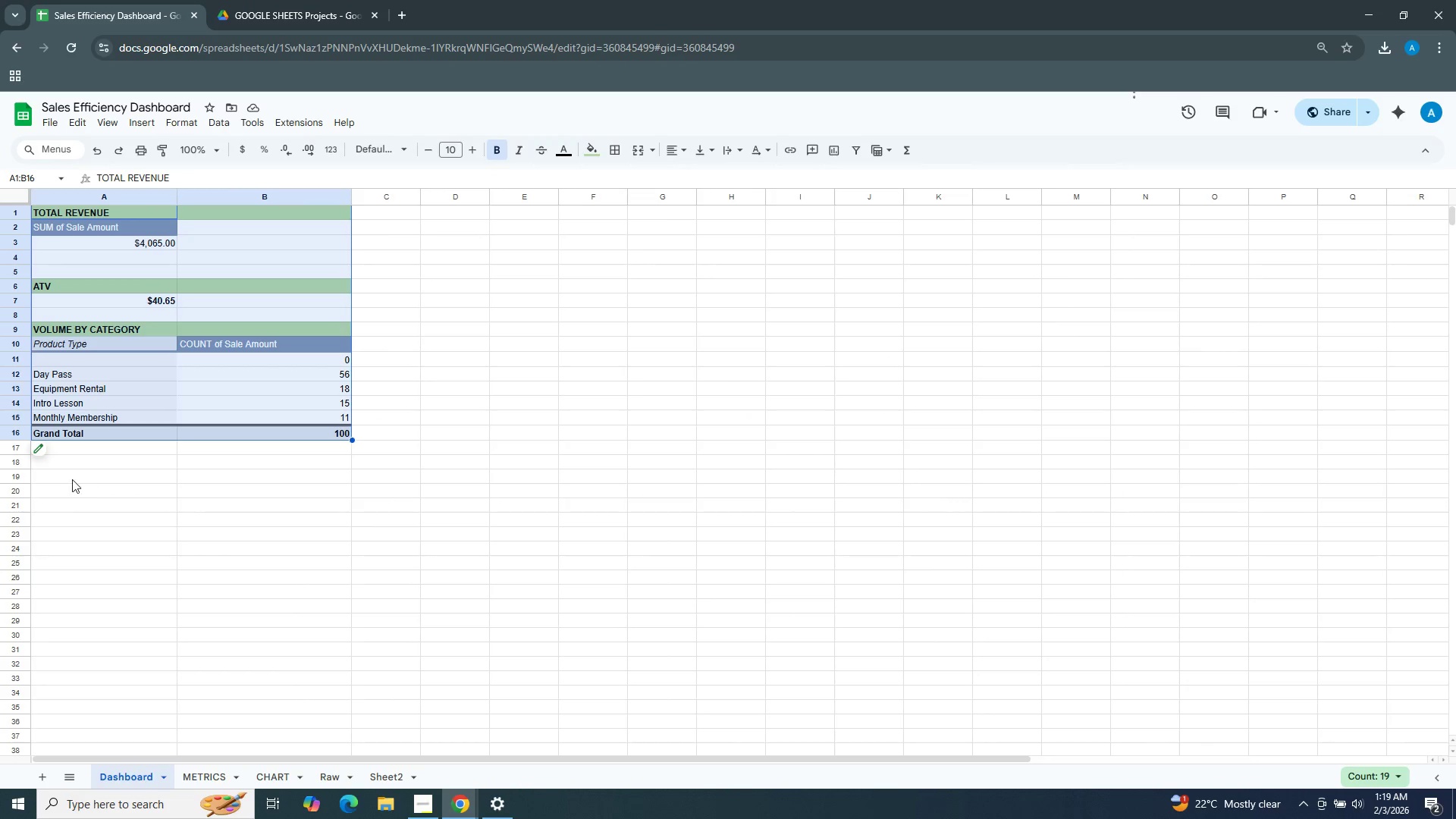 
left_click([71, 477])
 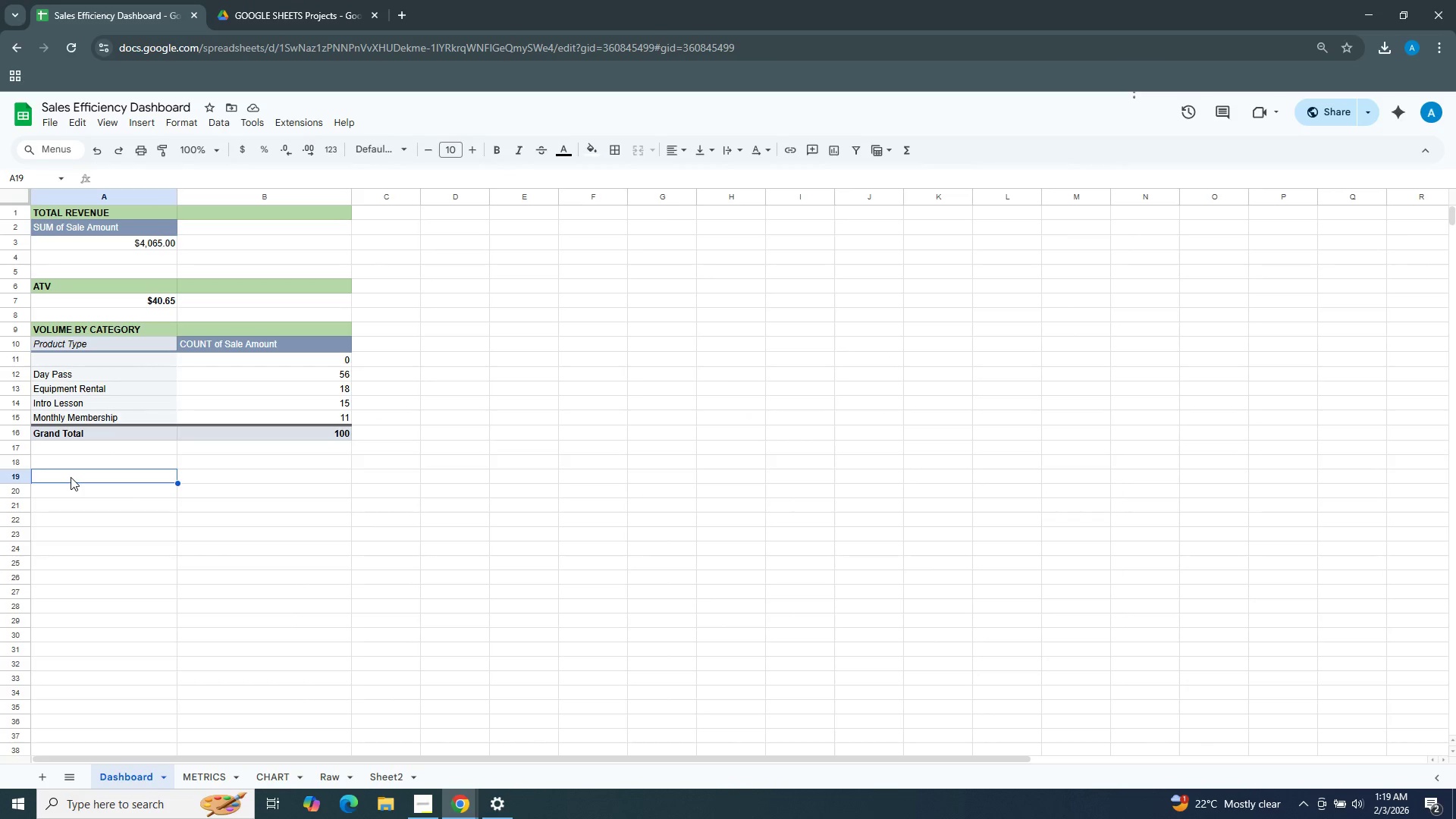 
key(Control+V)
 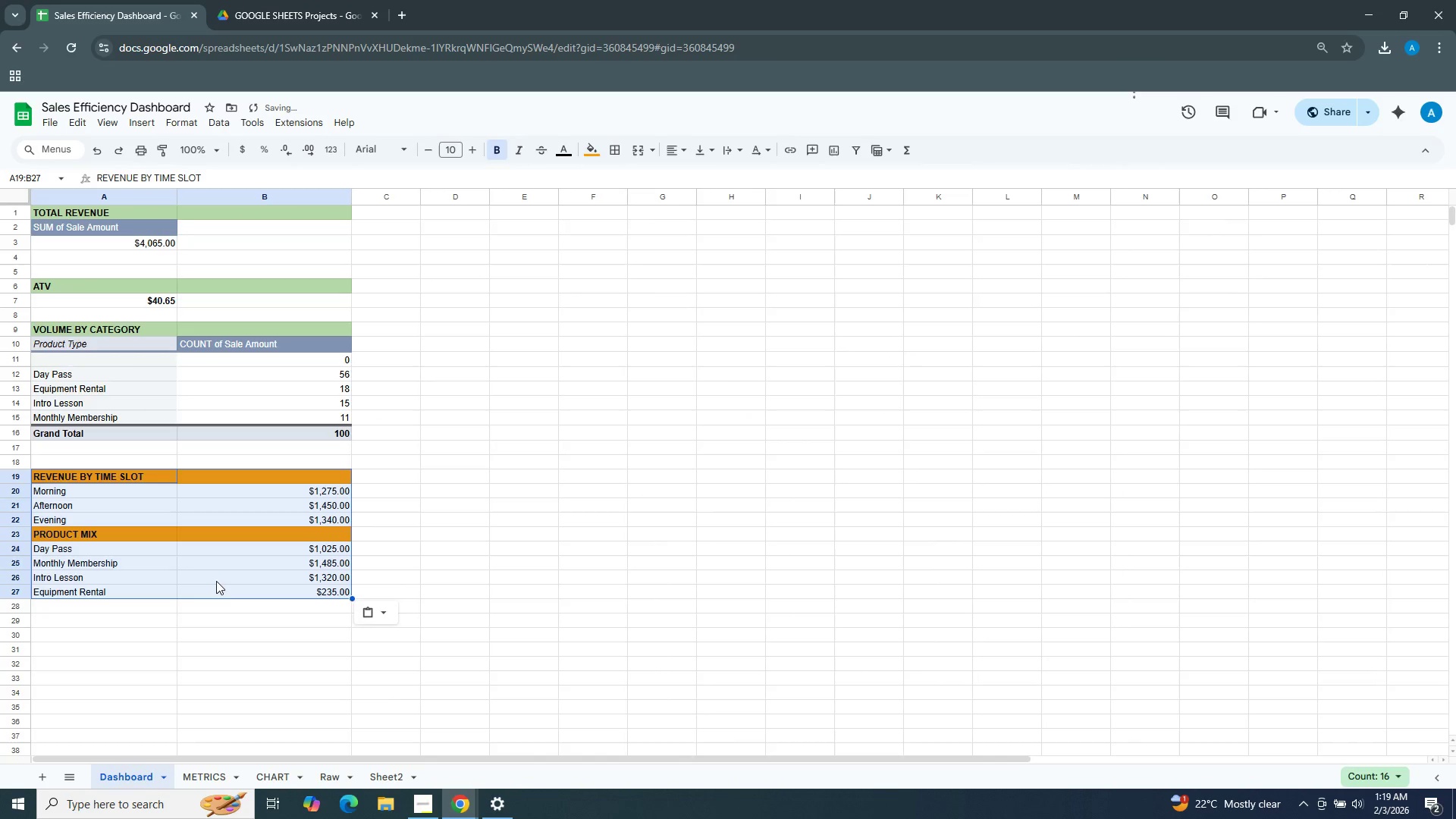 
scroll: coordinate [213, 582], scroll_direction: down, amount: 1.0
 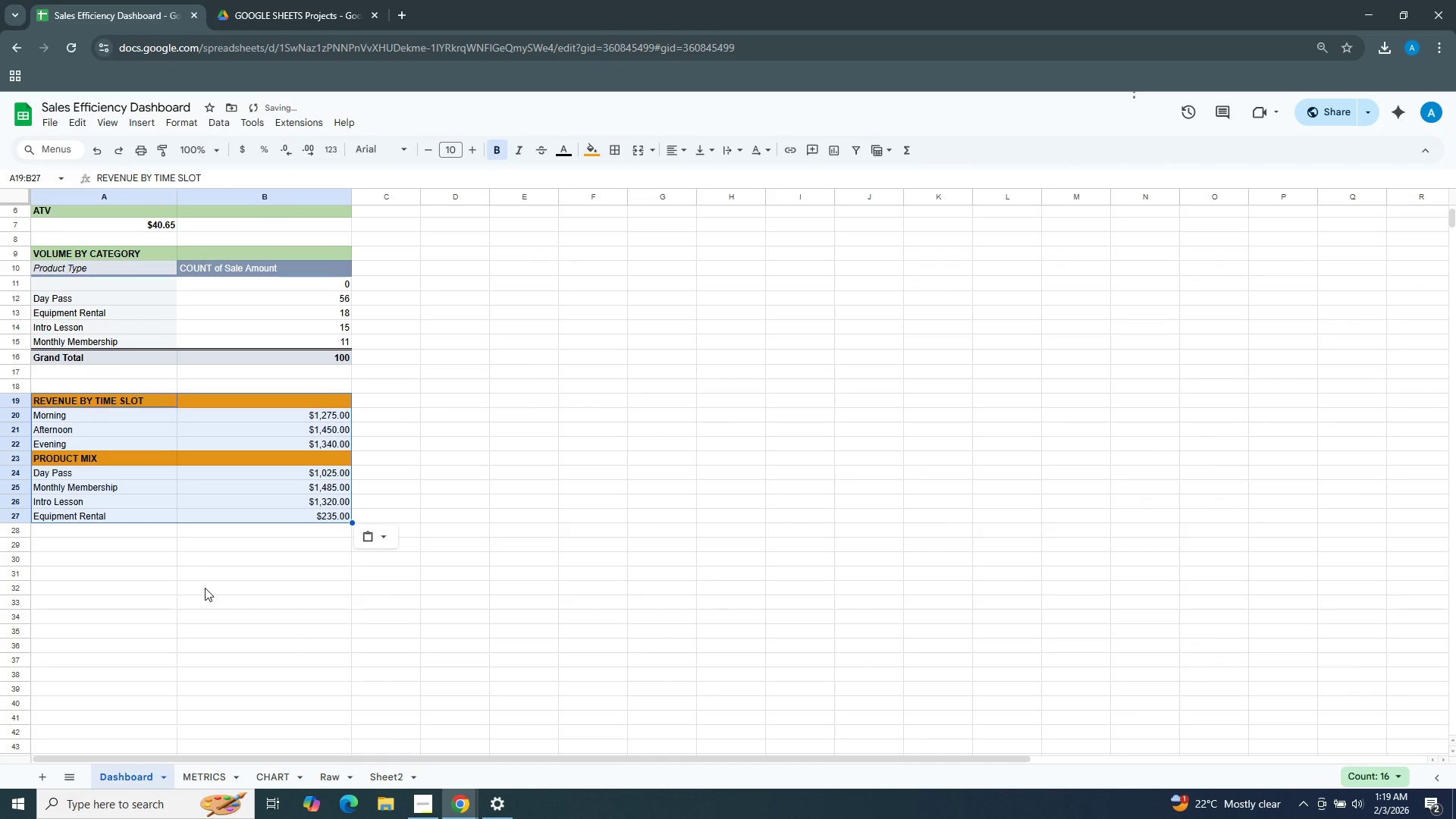 
left_click([205, 588])